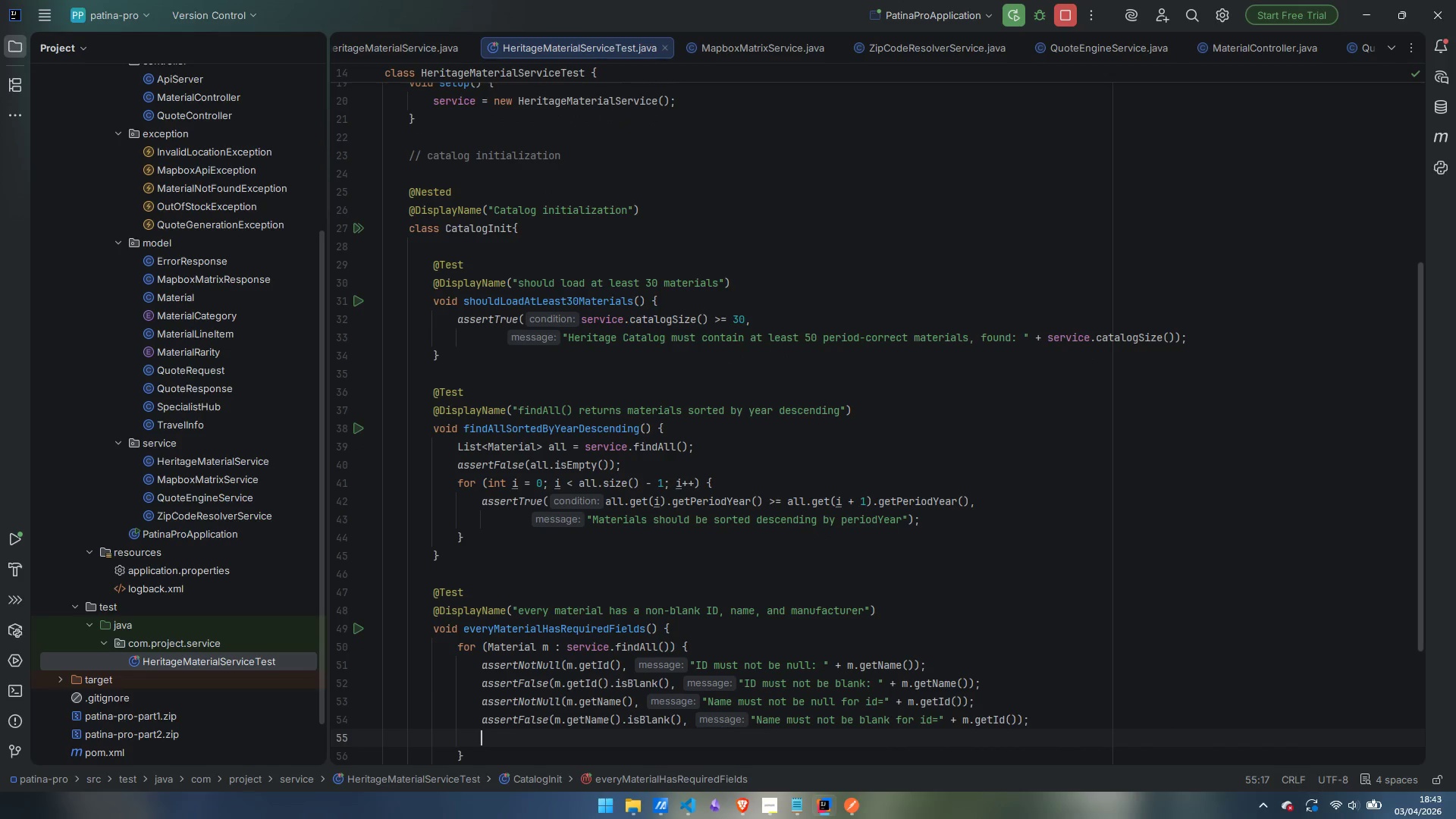 
wait(10.45)
 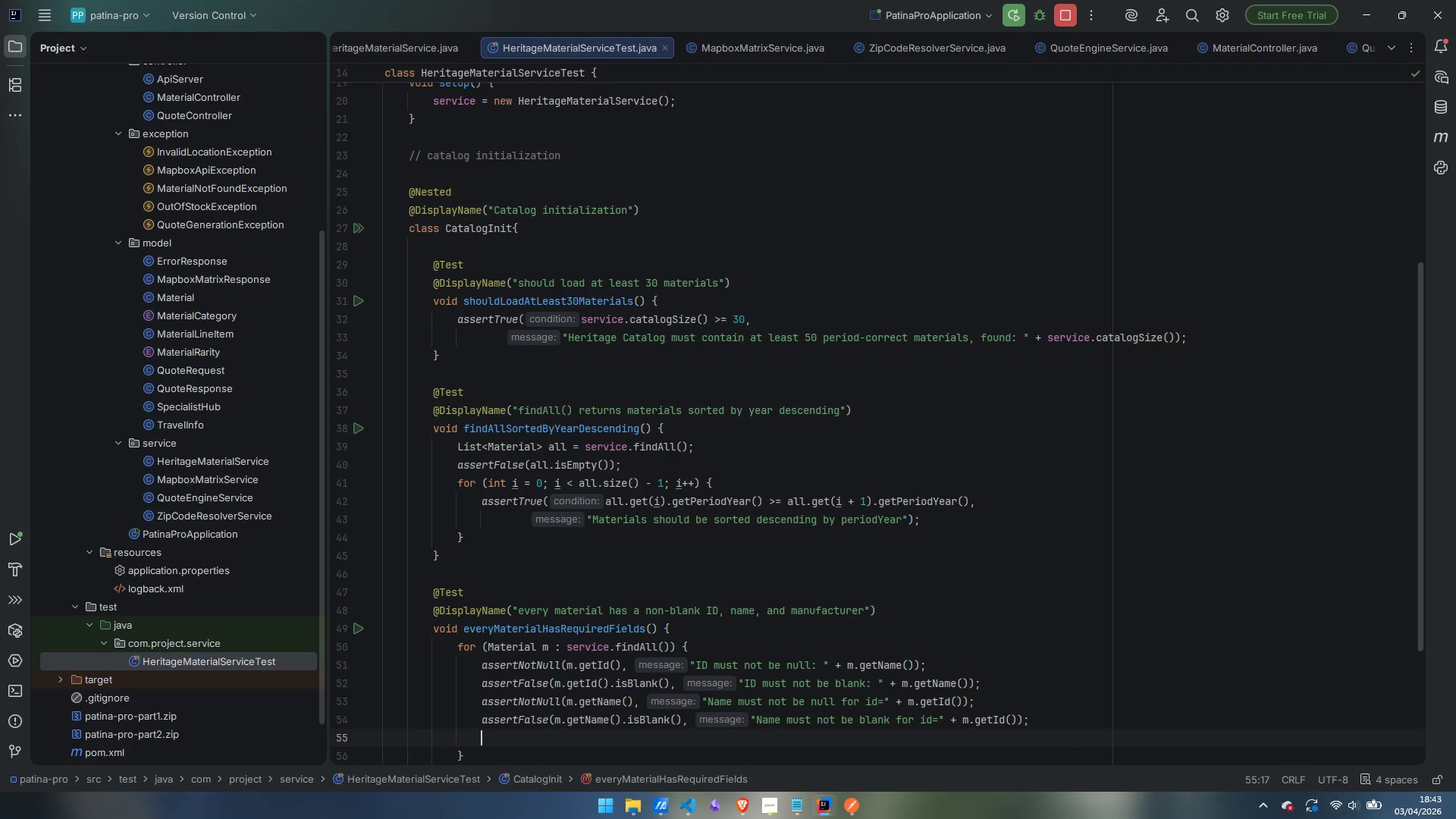 
type(assNo)
 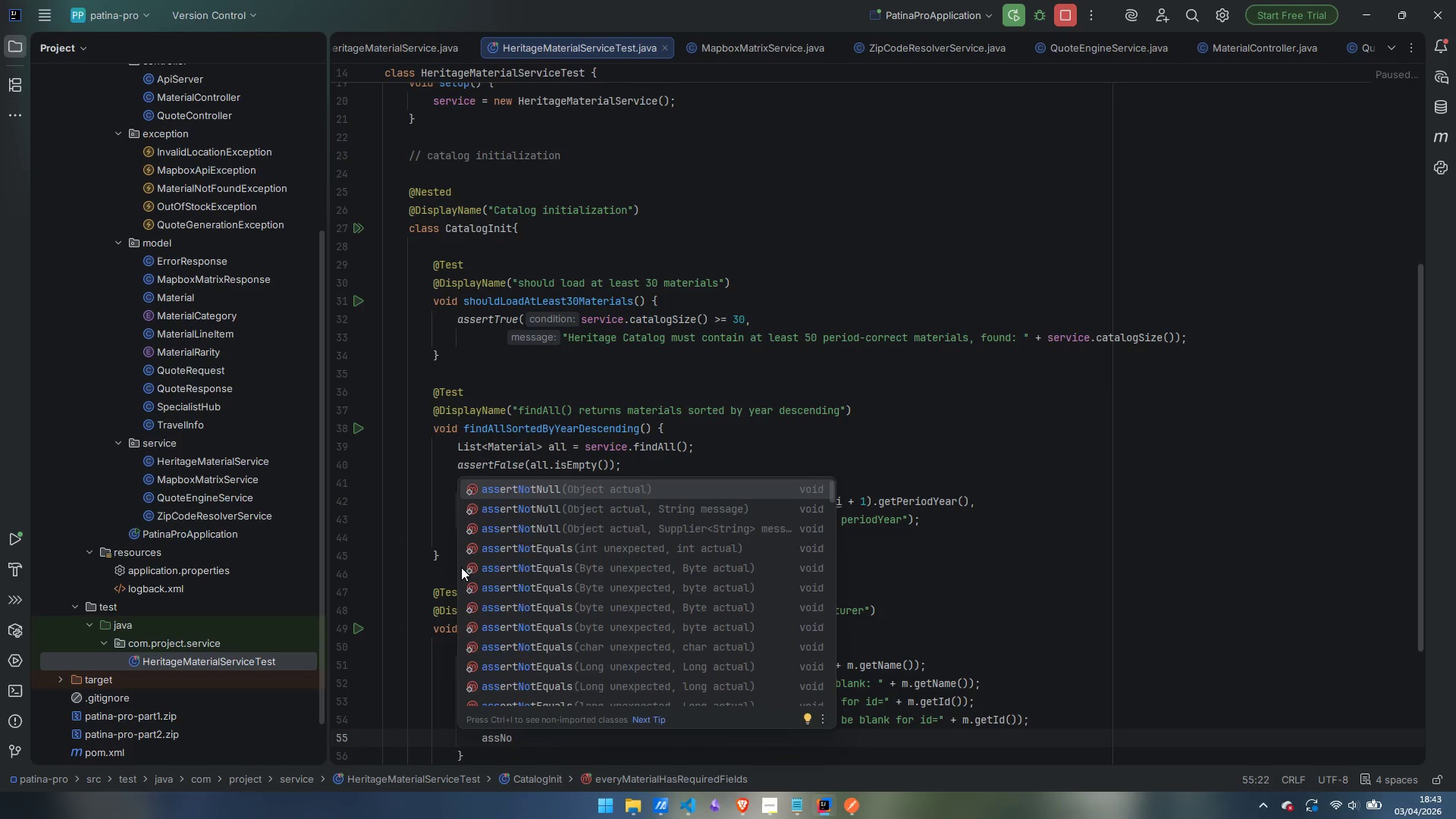 
key(Enter)
 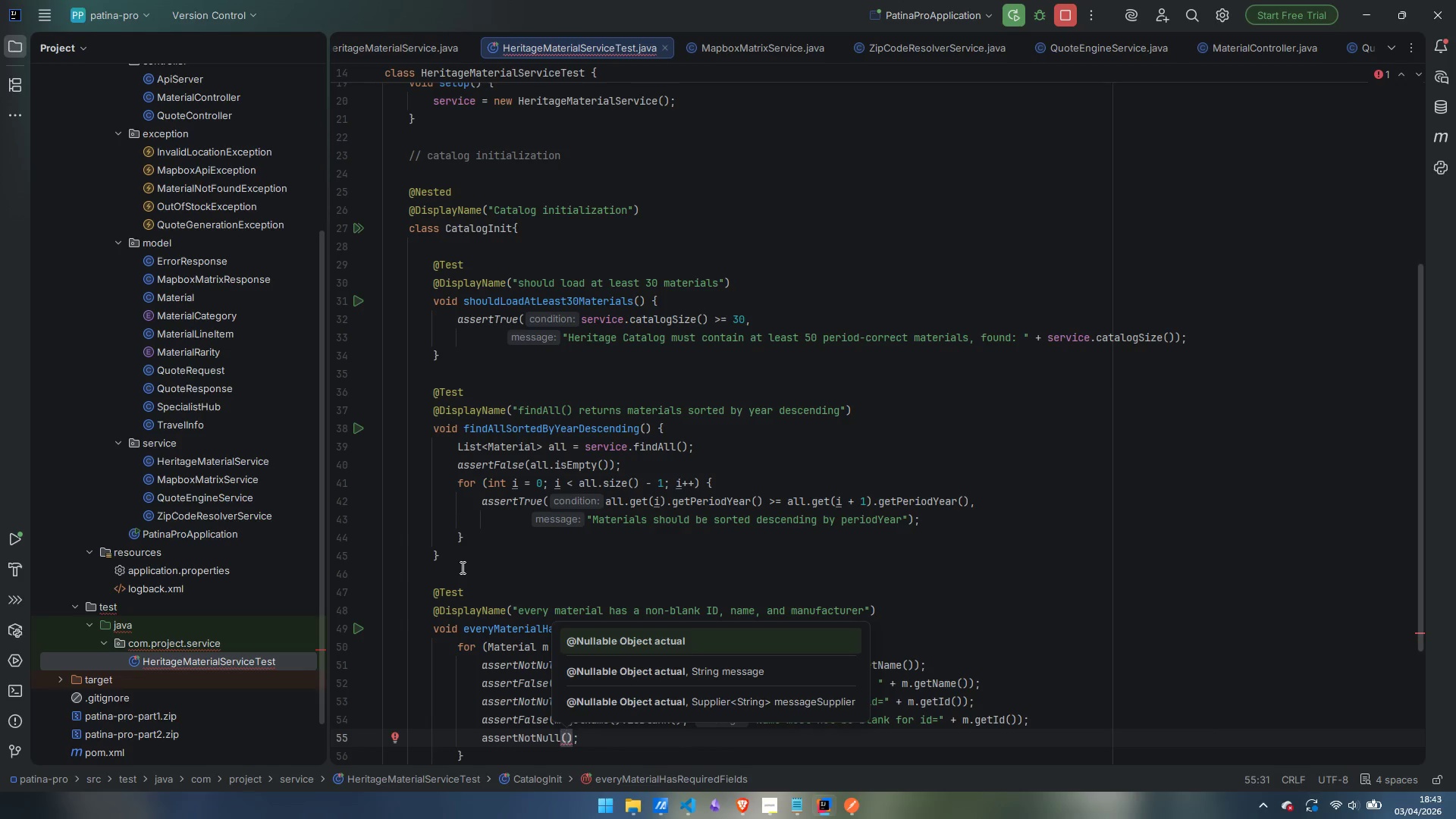 
type(m.manufa)
 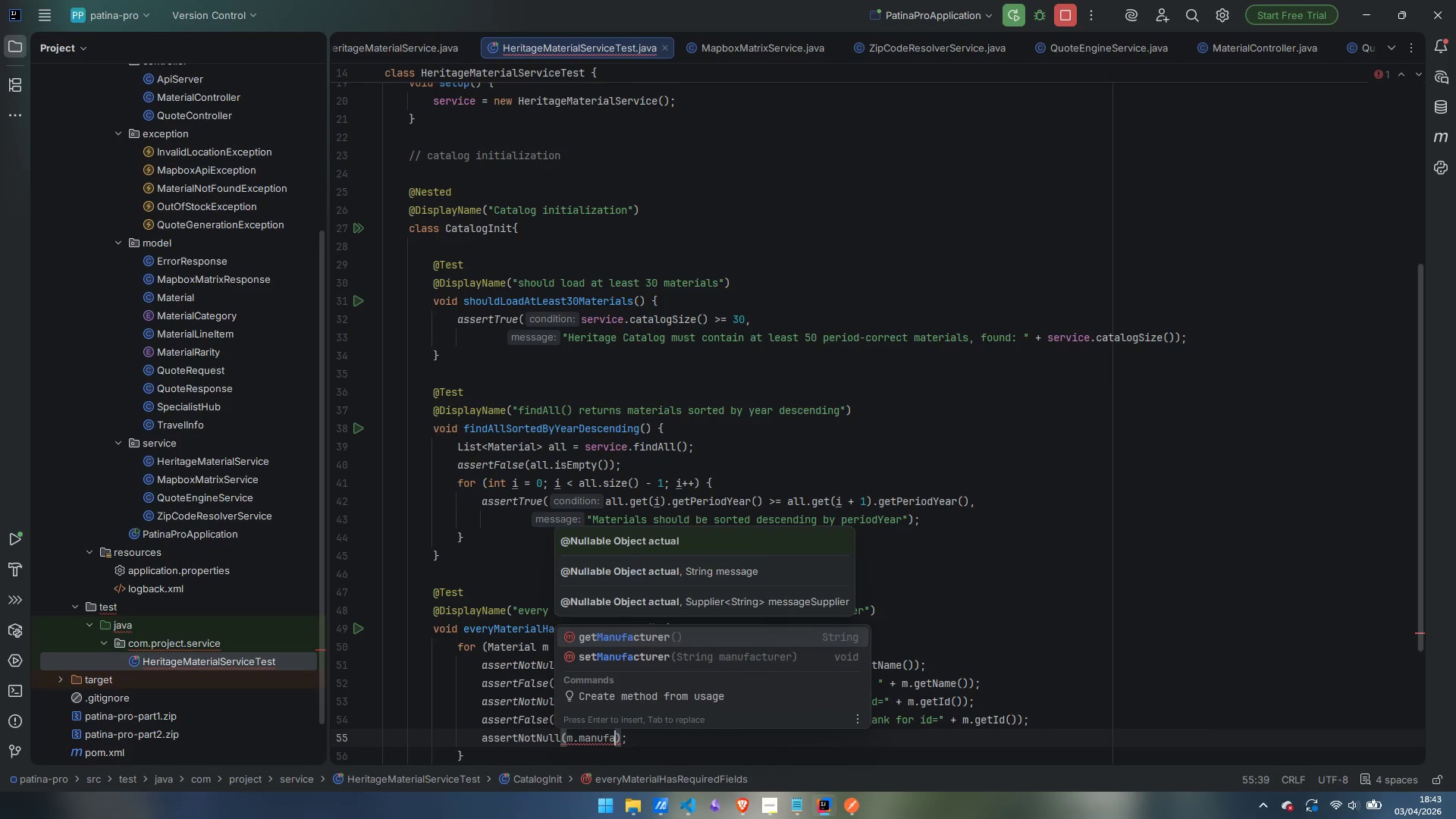 
key(Enter)
 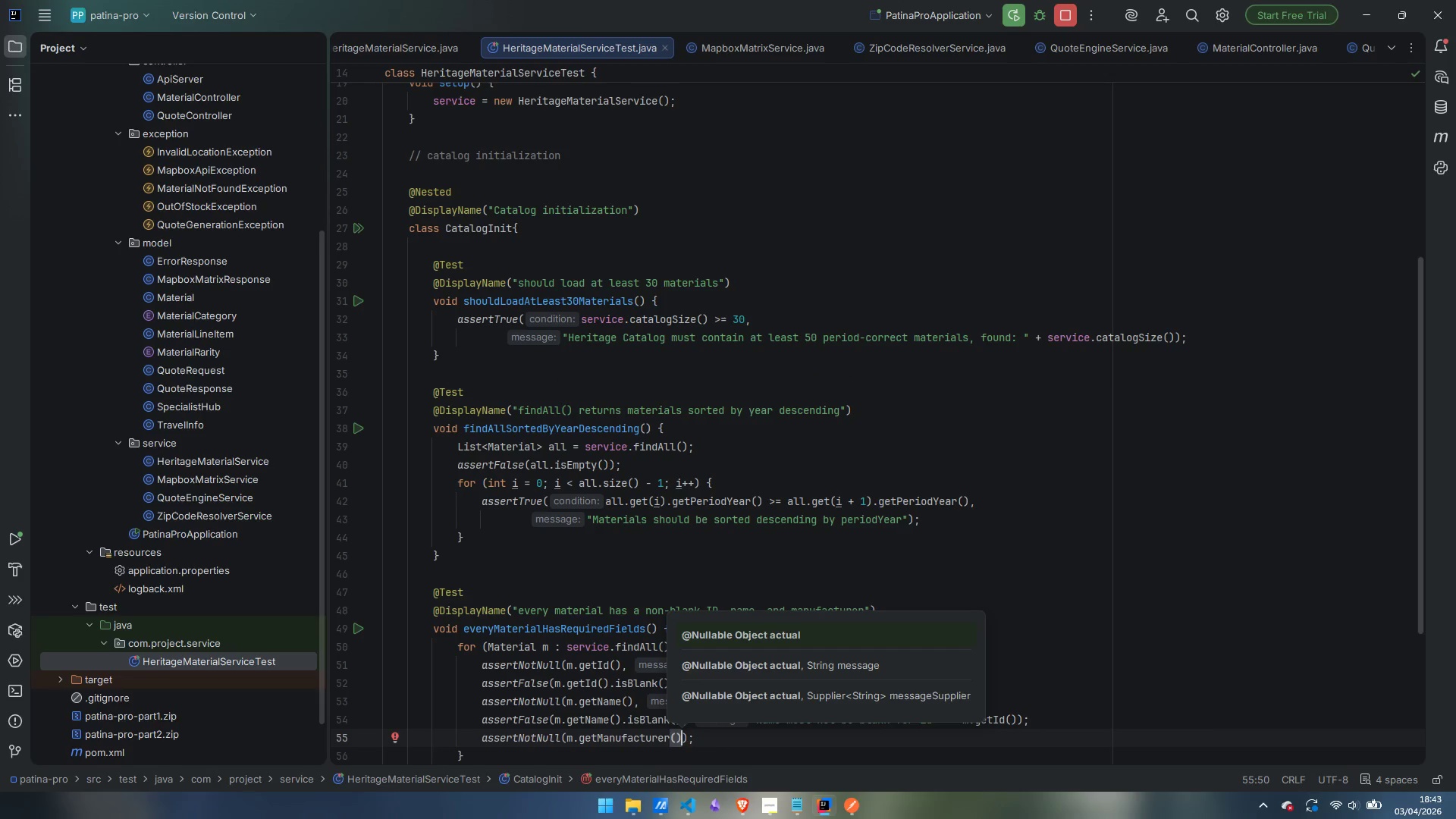 
type(, "Manufacturer required for id=)
 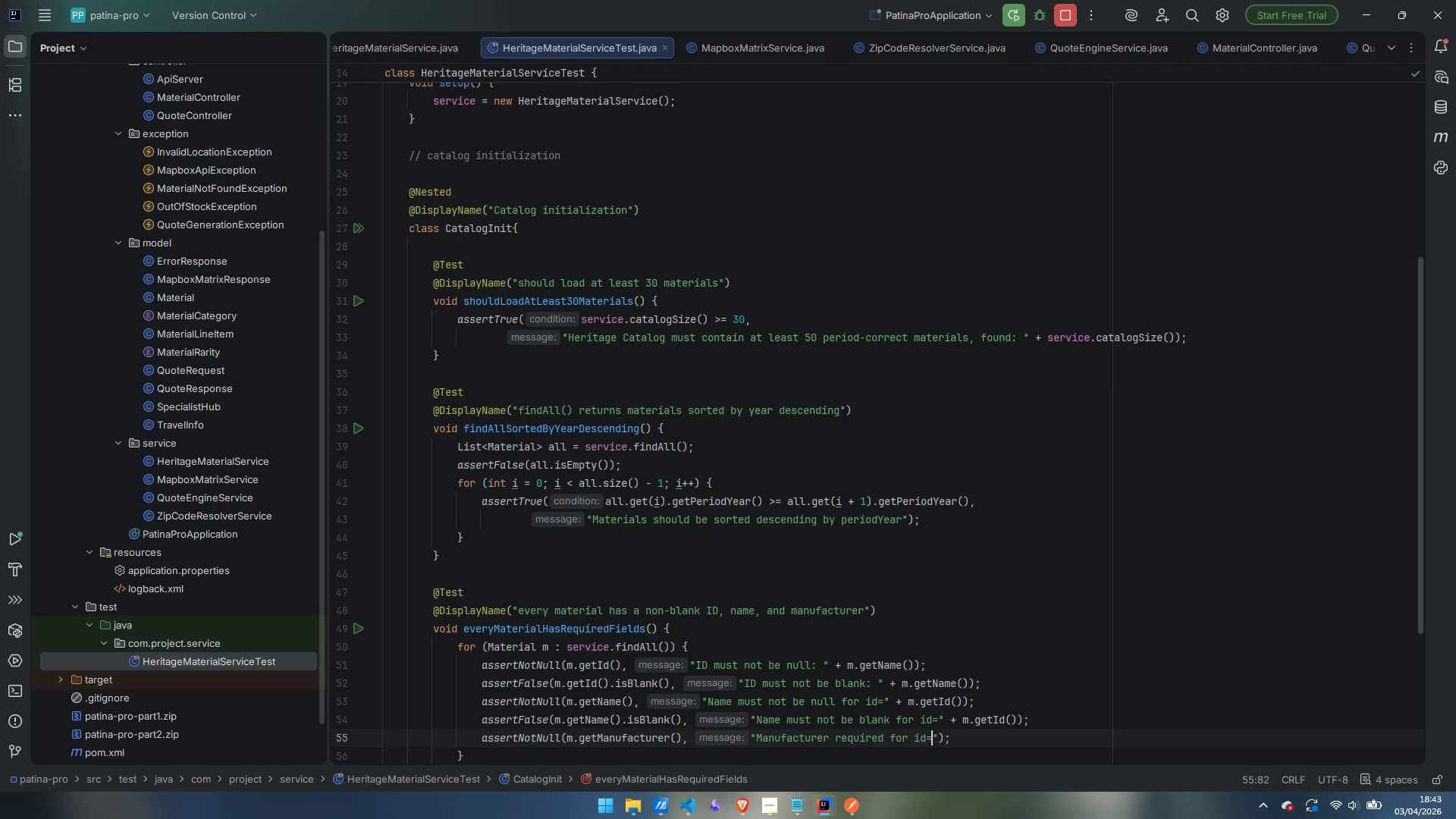 
key(ArrowRight)
 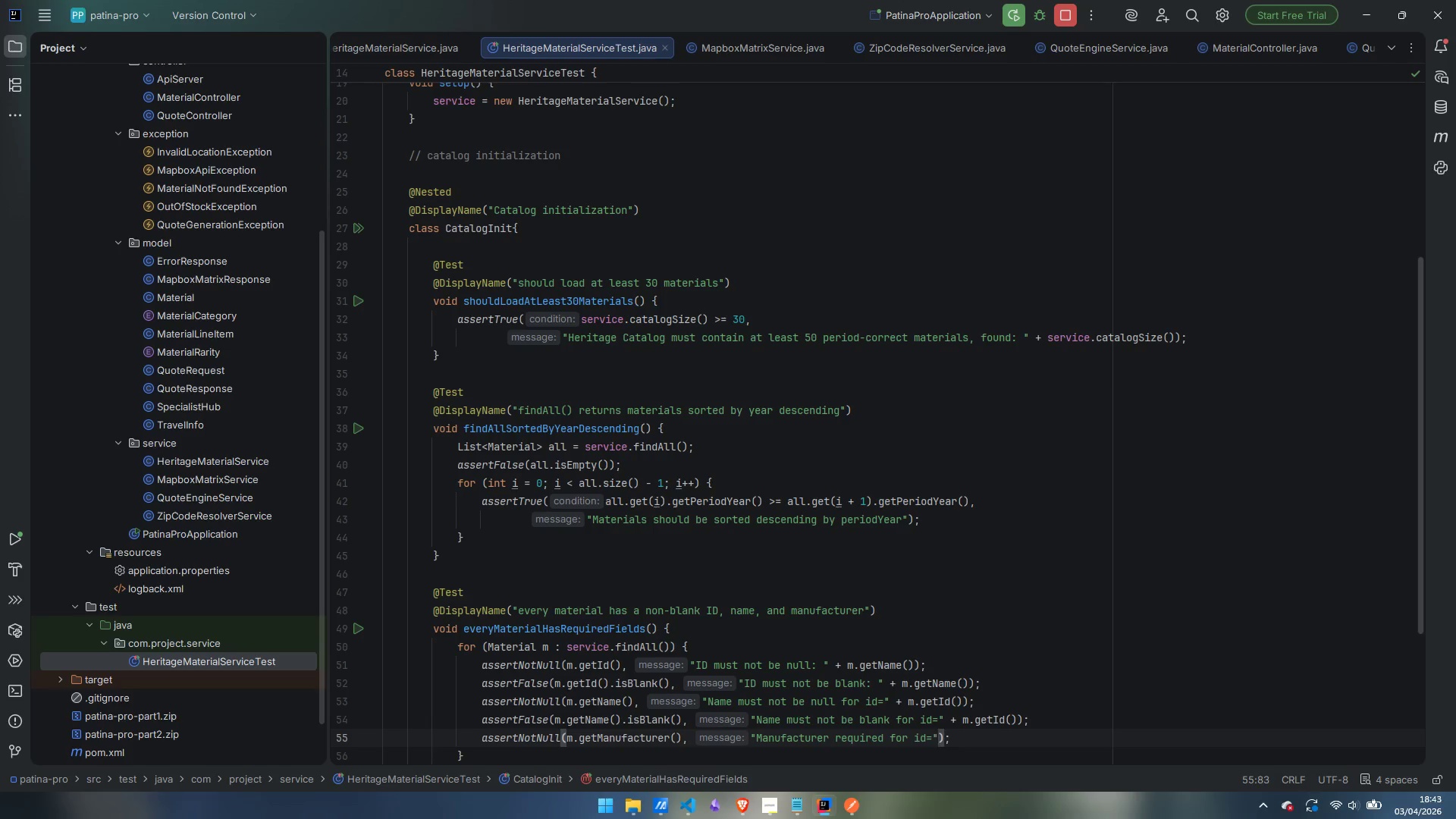 
type( + m.get)
 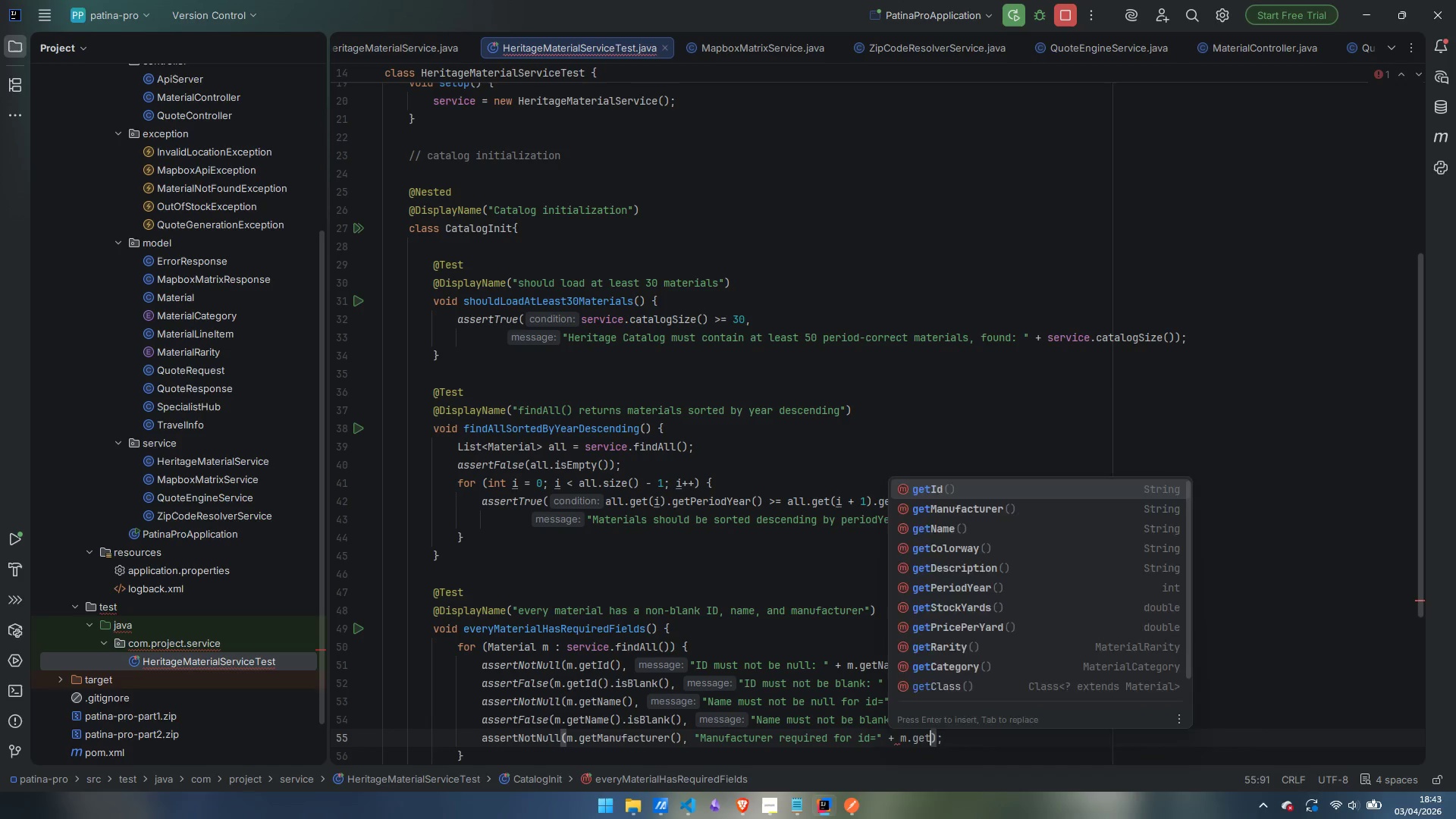 
key(Enter)
 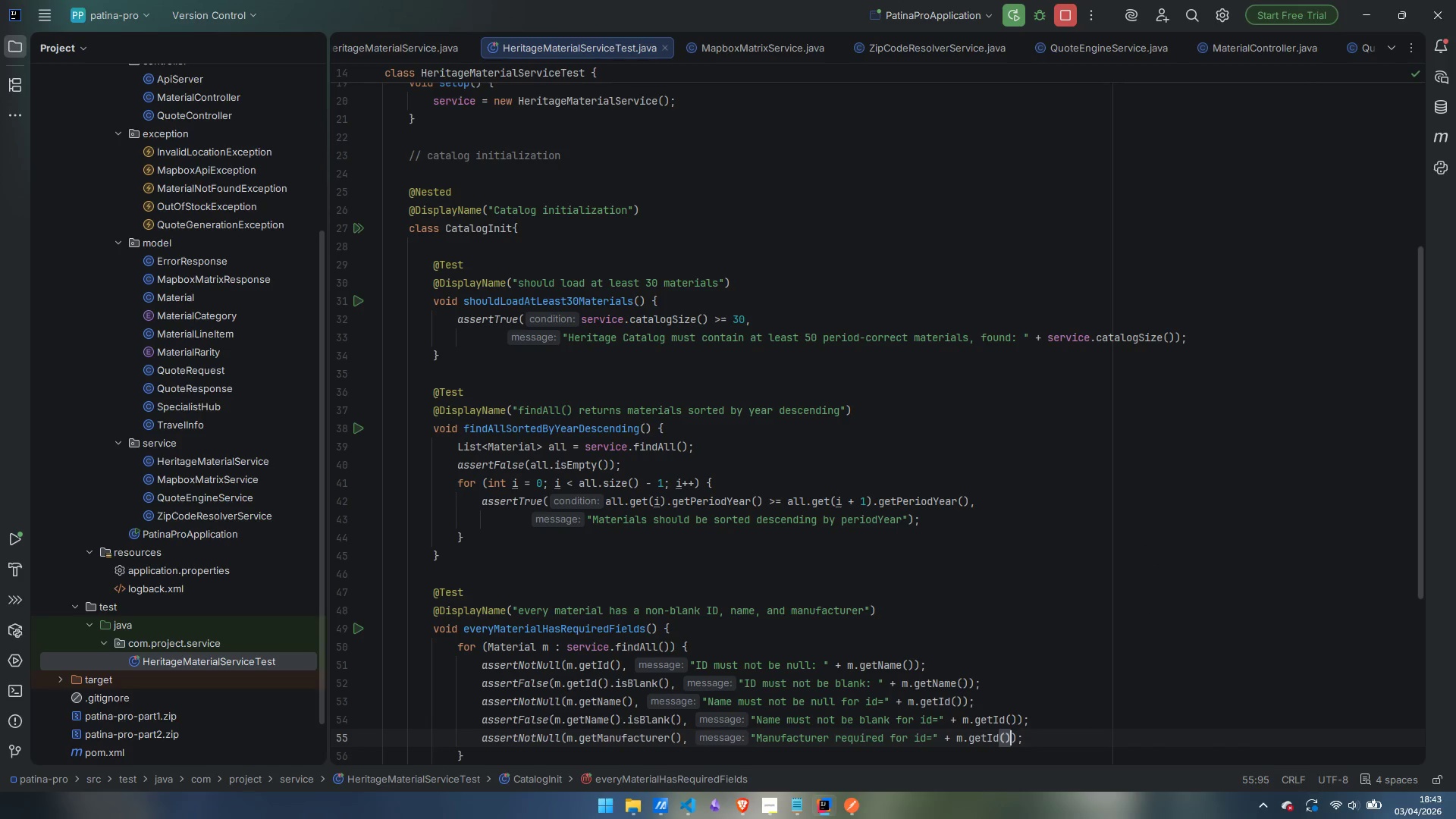 
key(ArrowRight)
 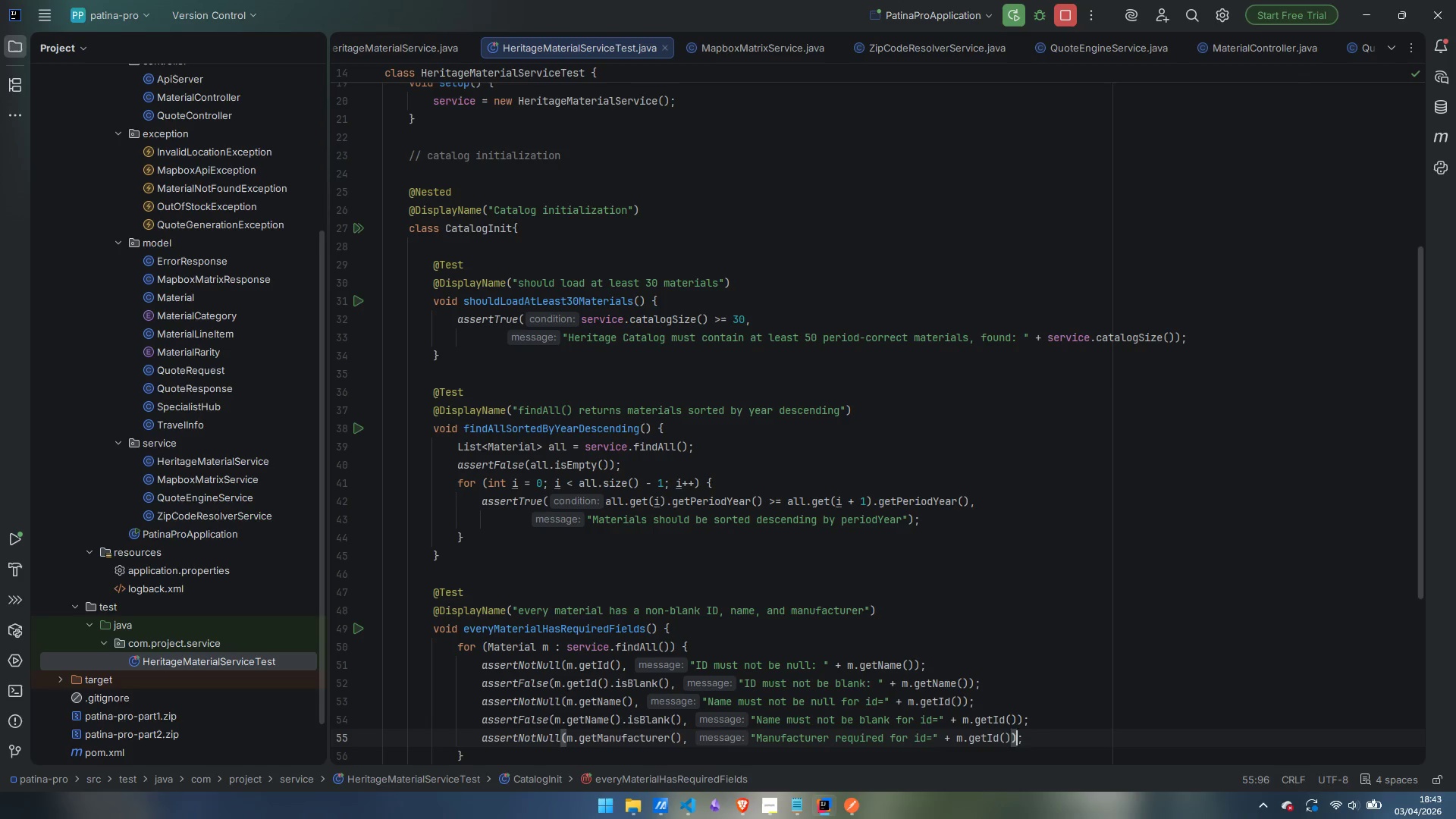 
key(ArrowRight)
 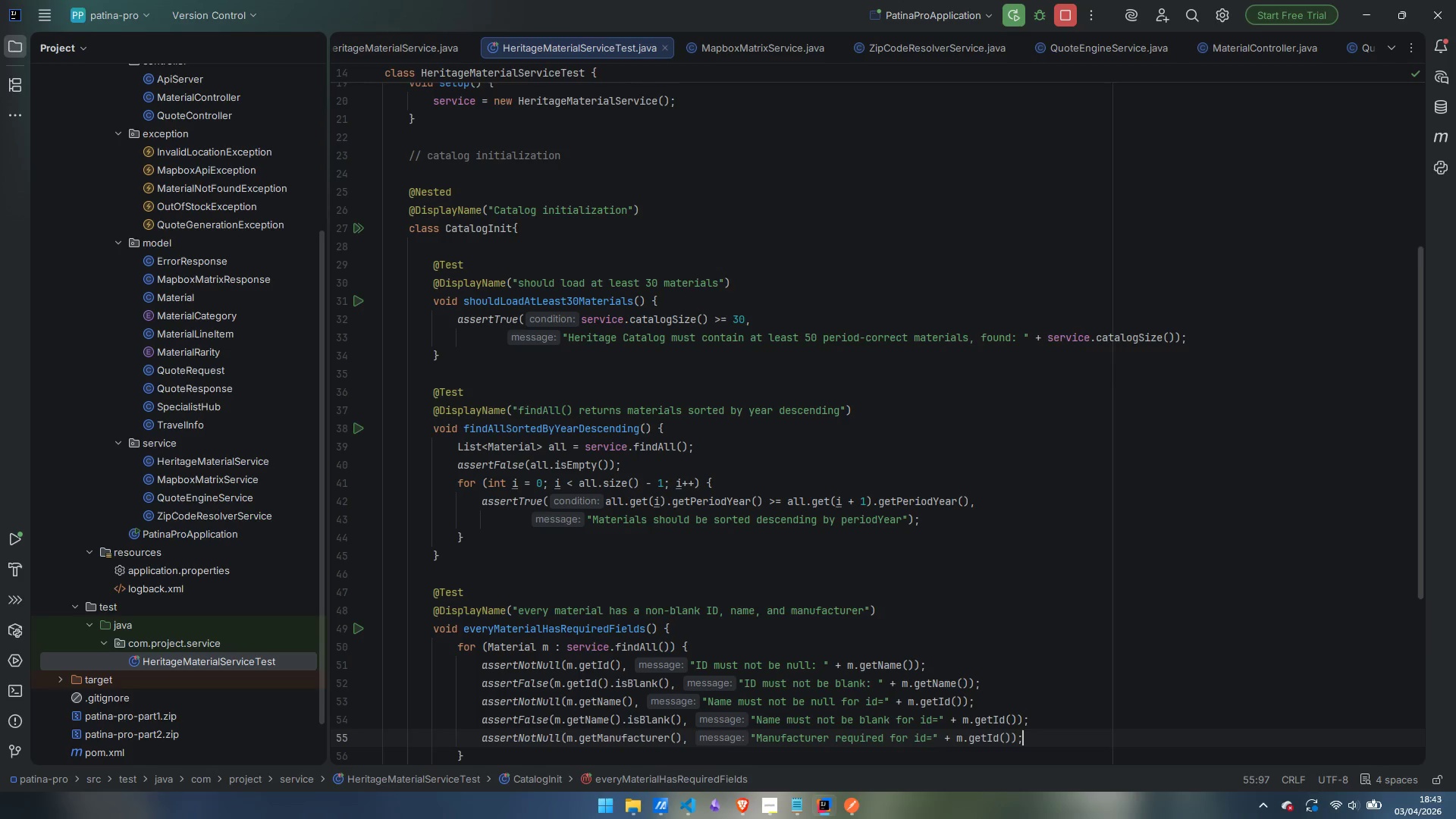 
key(Enter)
 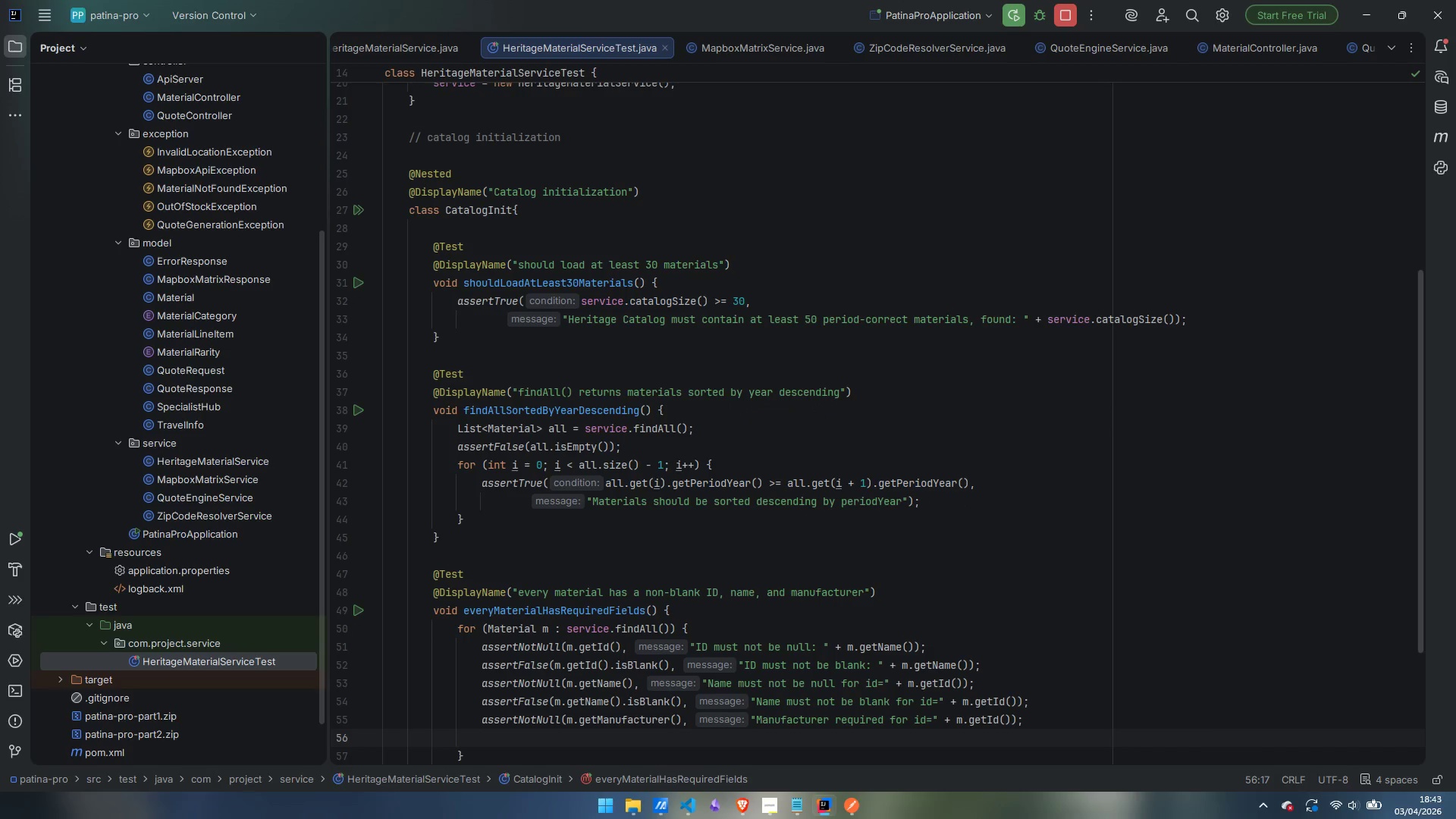 
type(assertT)
 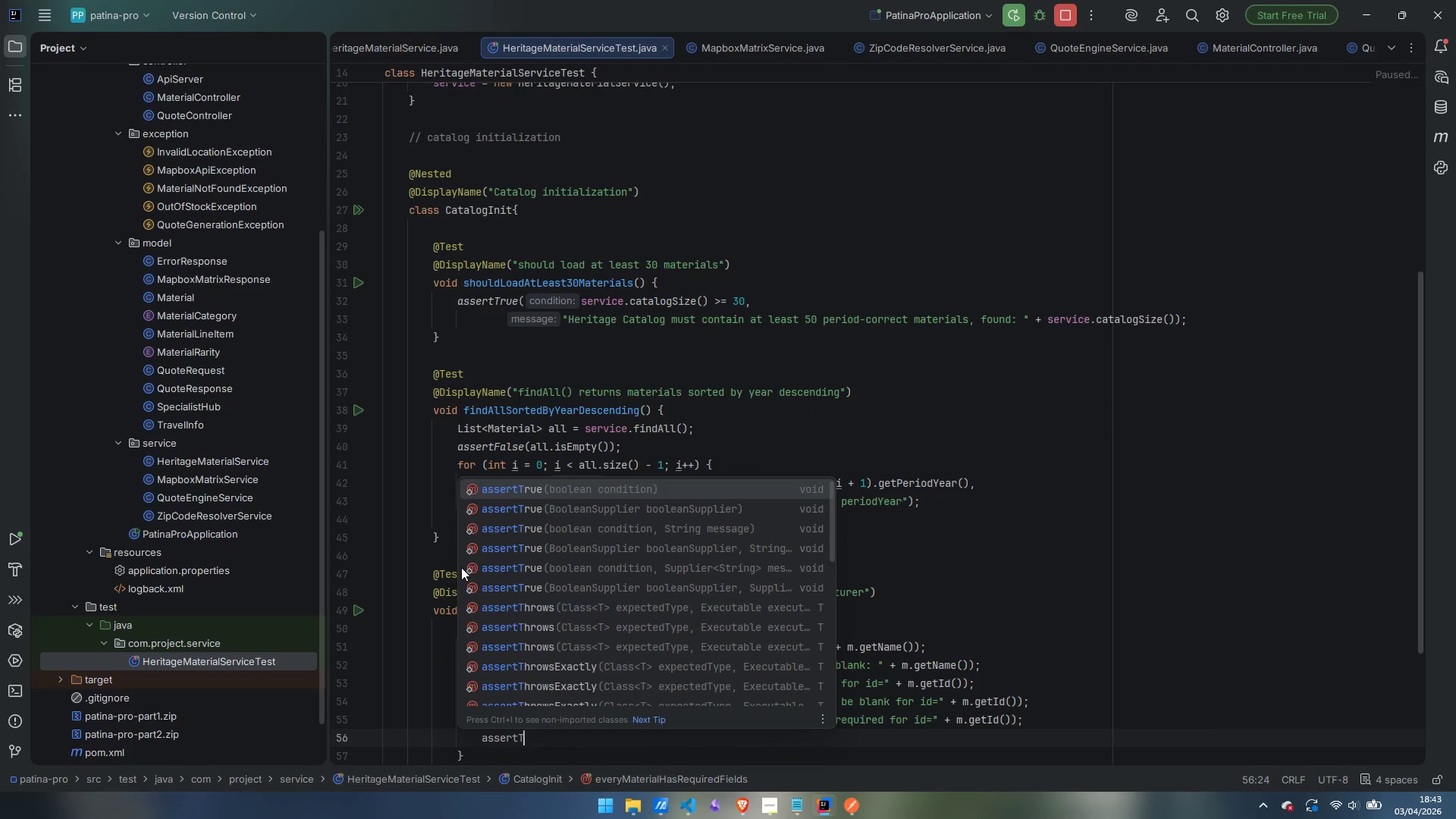 
key(Enter)
 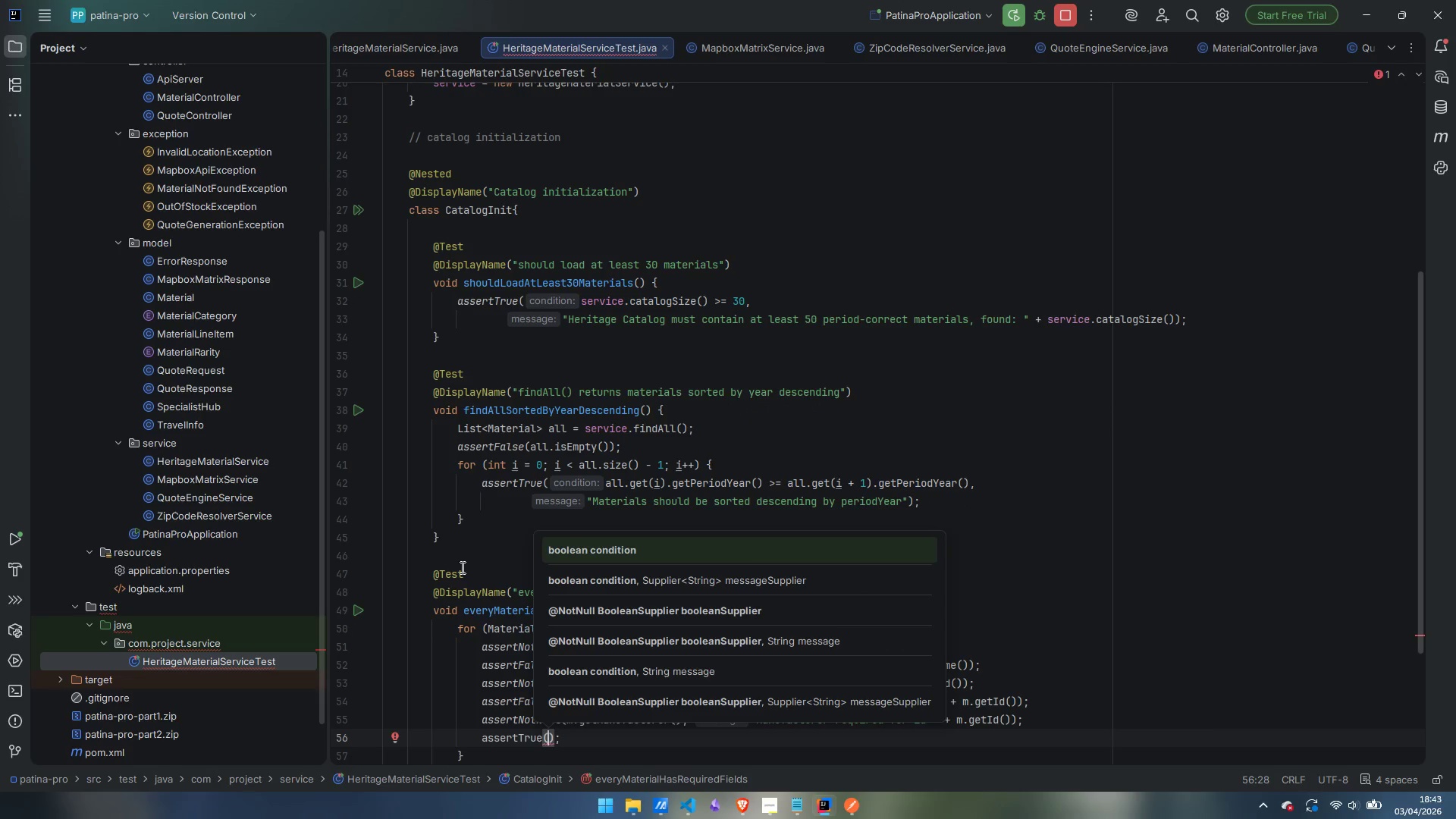 
type(m.getPri)
 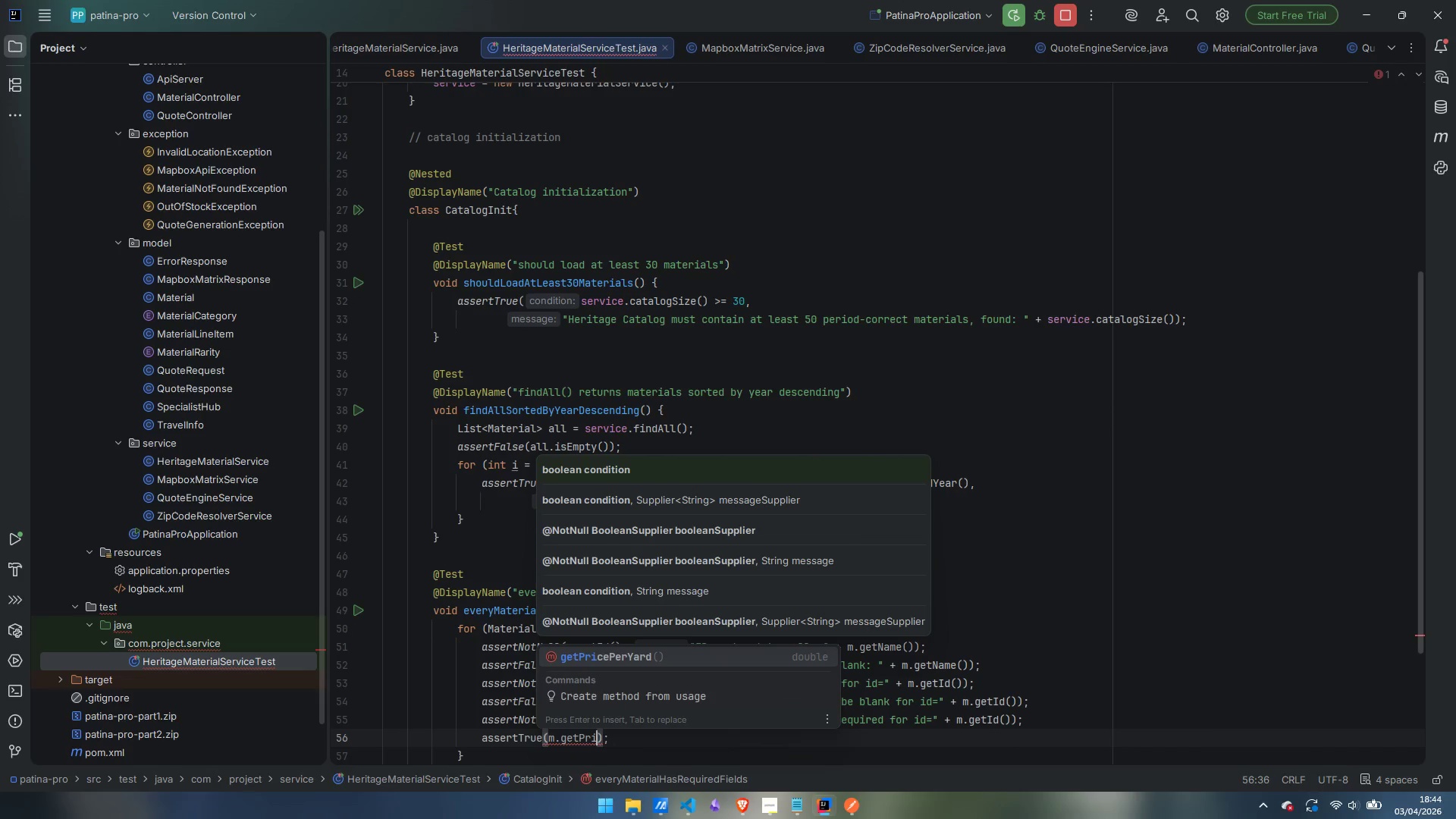 
key(Enter)
 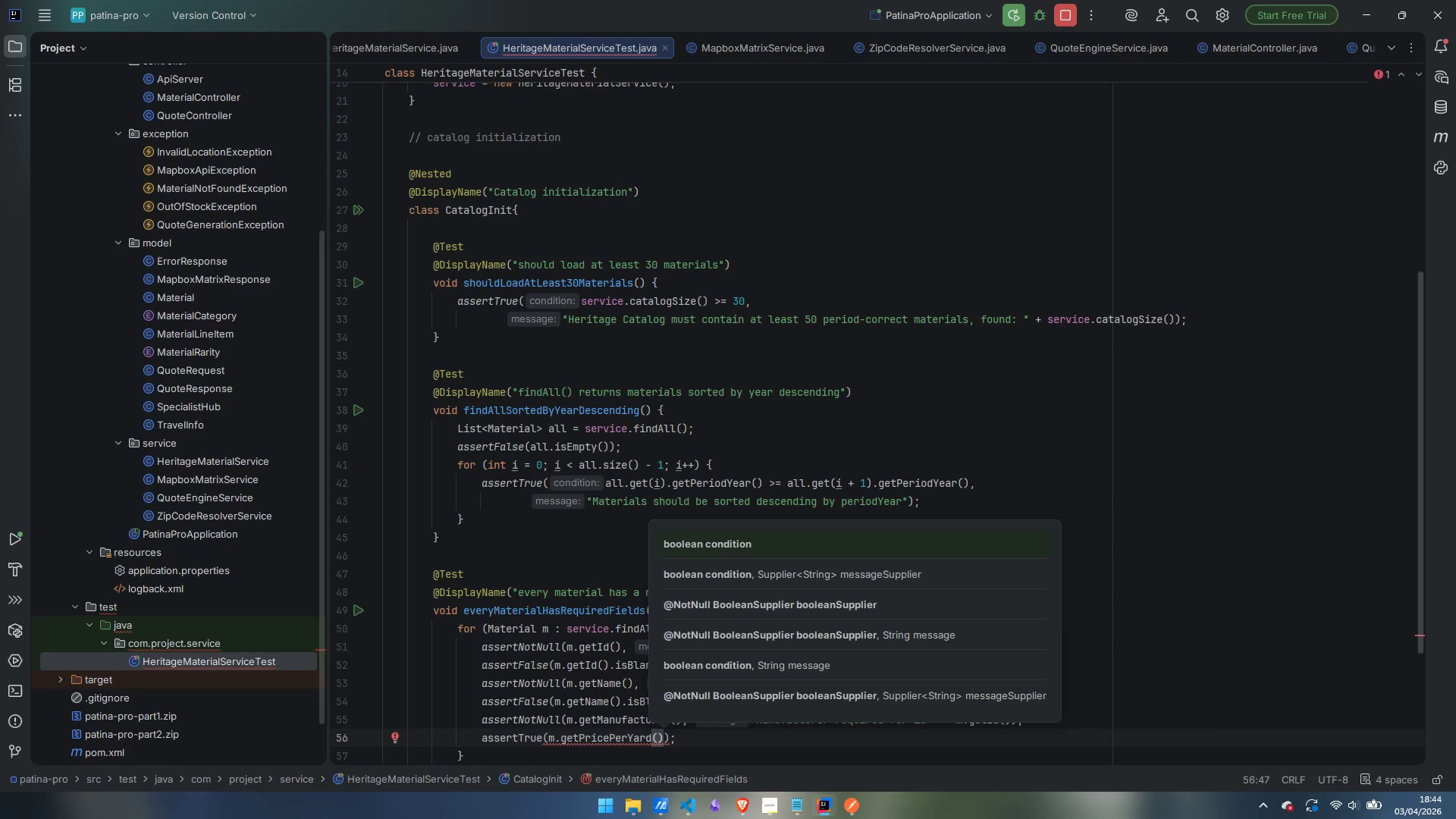 
type( > 0, "price)
 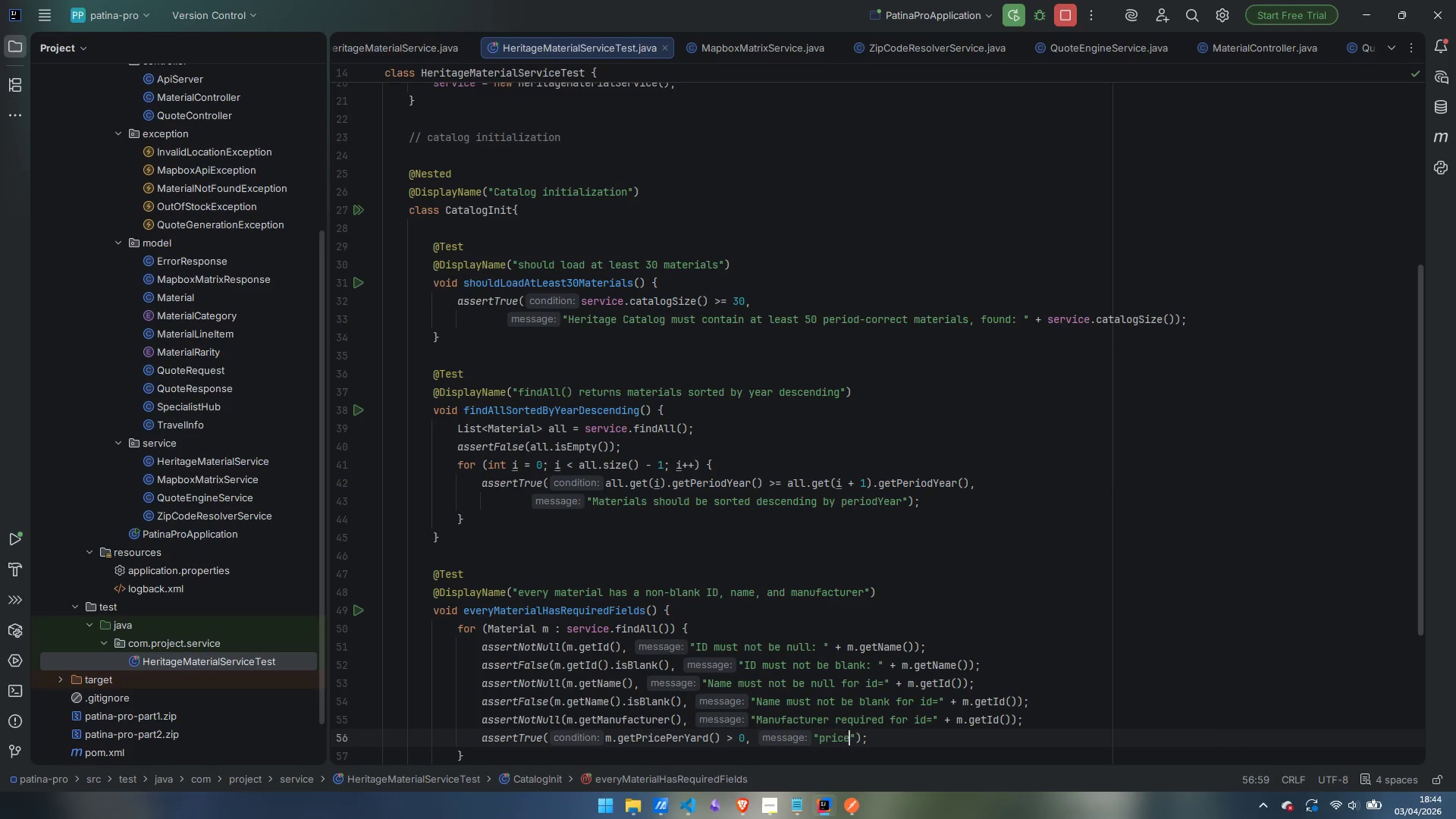 
key(Control+ControlLeft)
 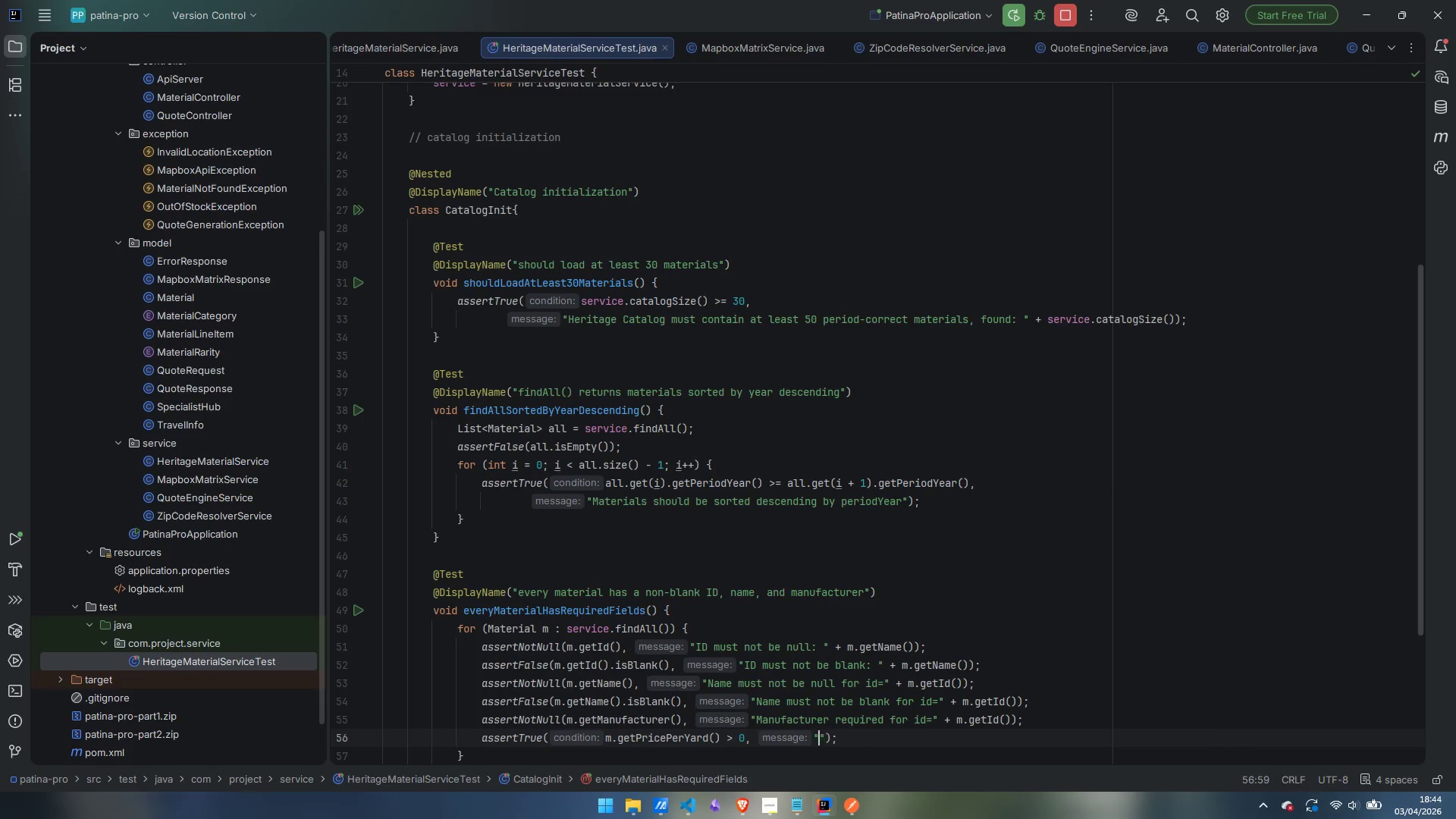 
key(Control+Backspace)
 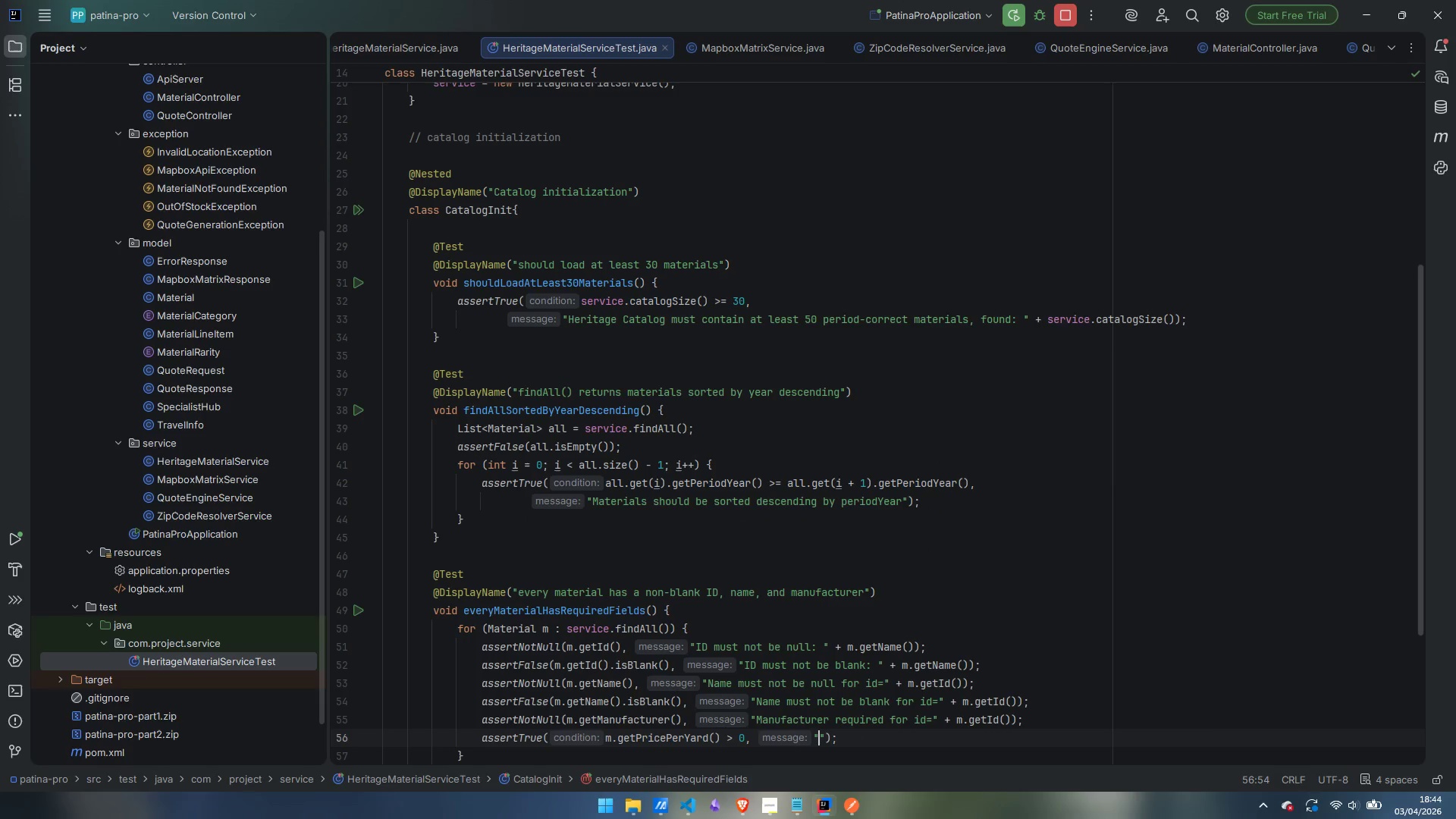 
type(Price must be positive for id=)
 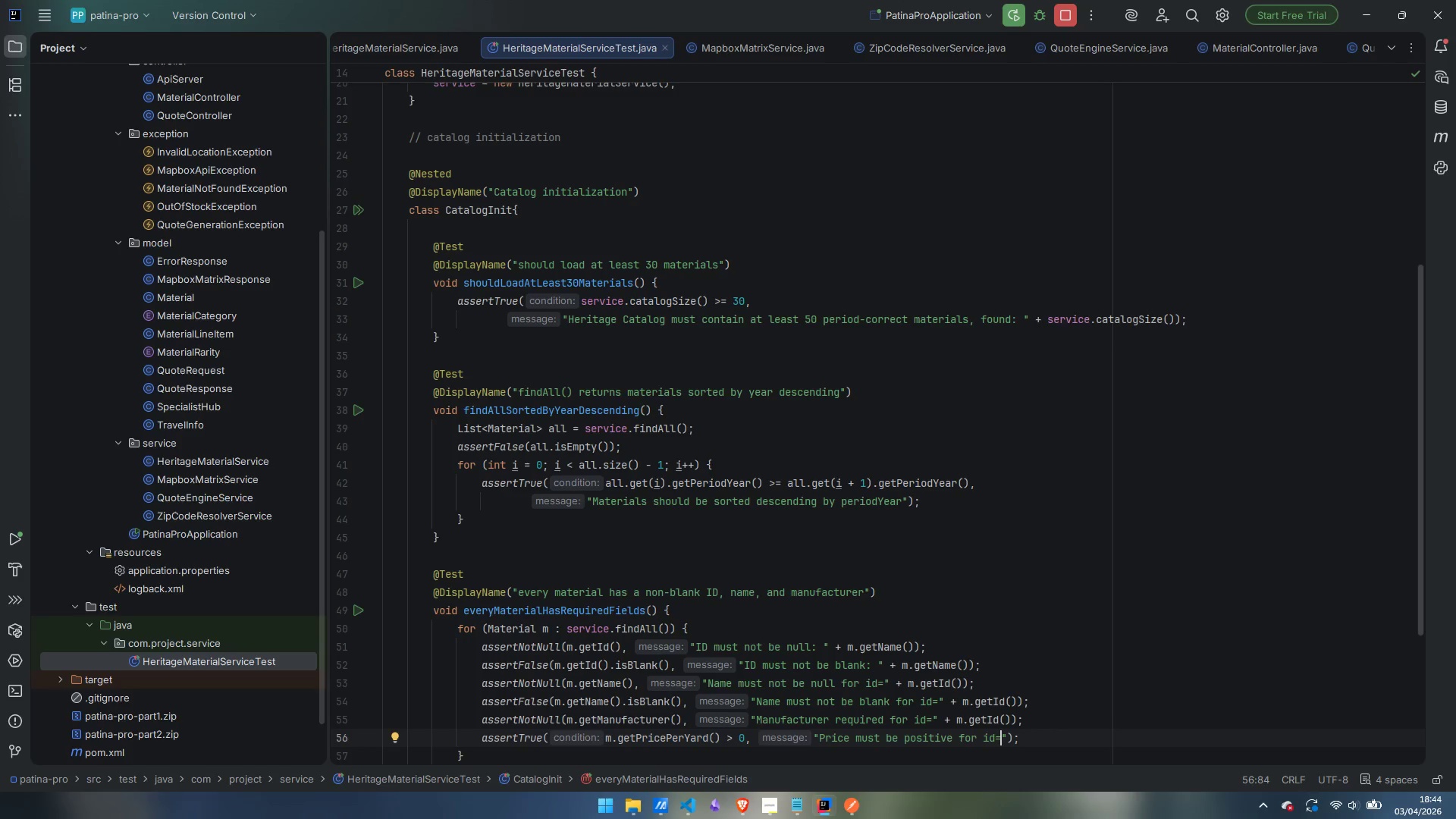 
key(ArrowRight)
 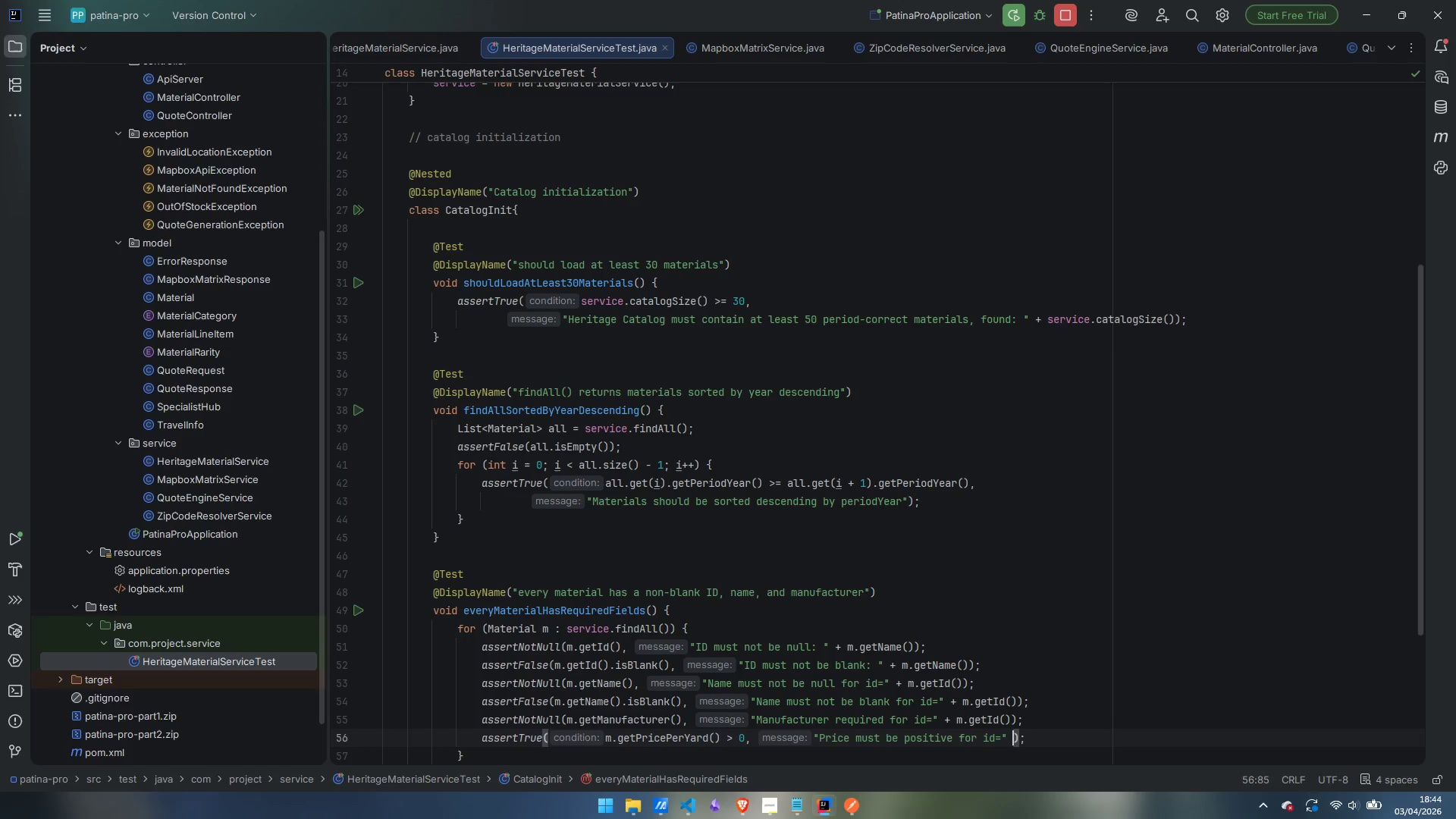 
type( + m.get)
 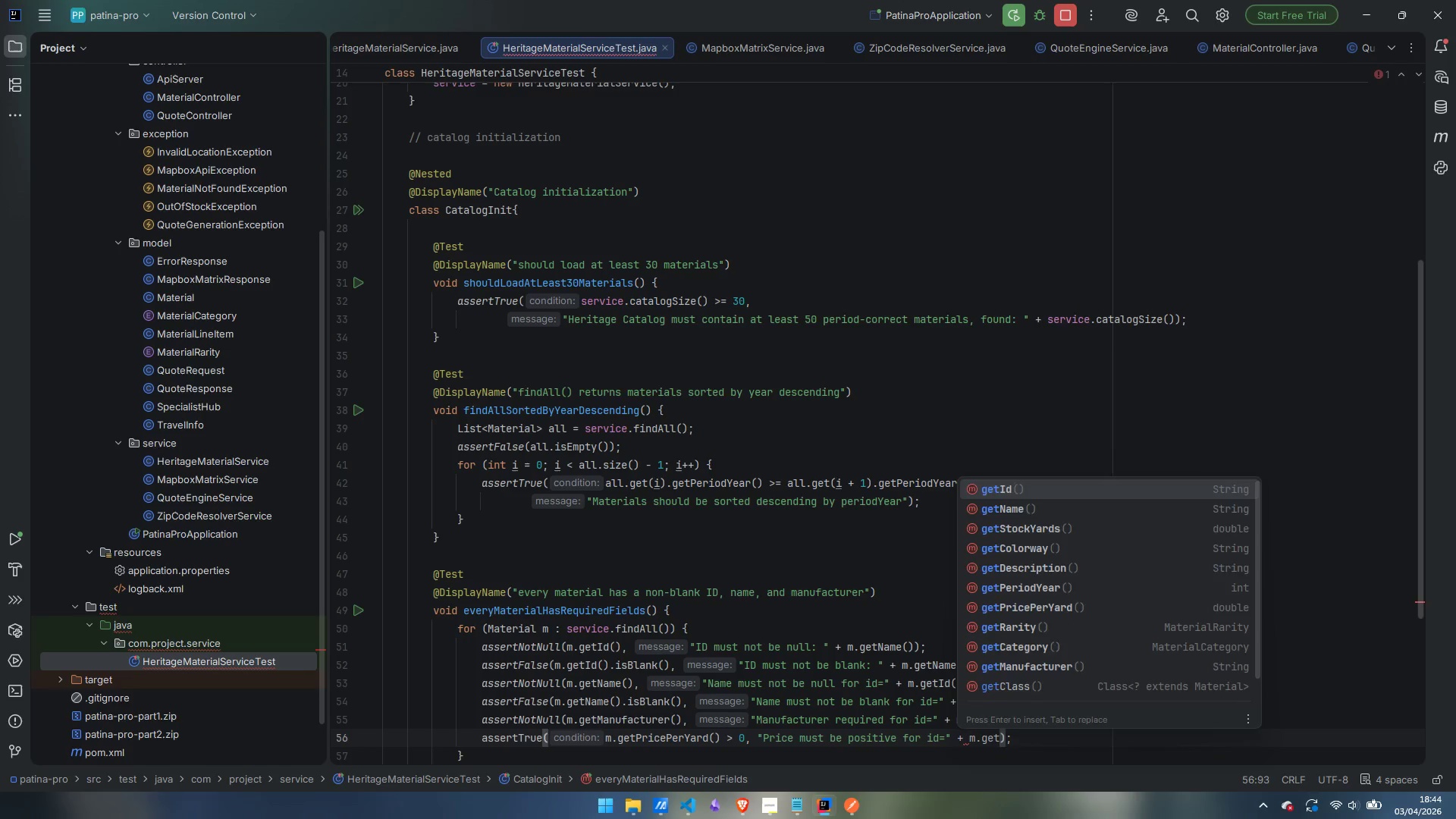 
key(Enter)
 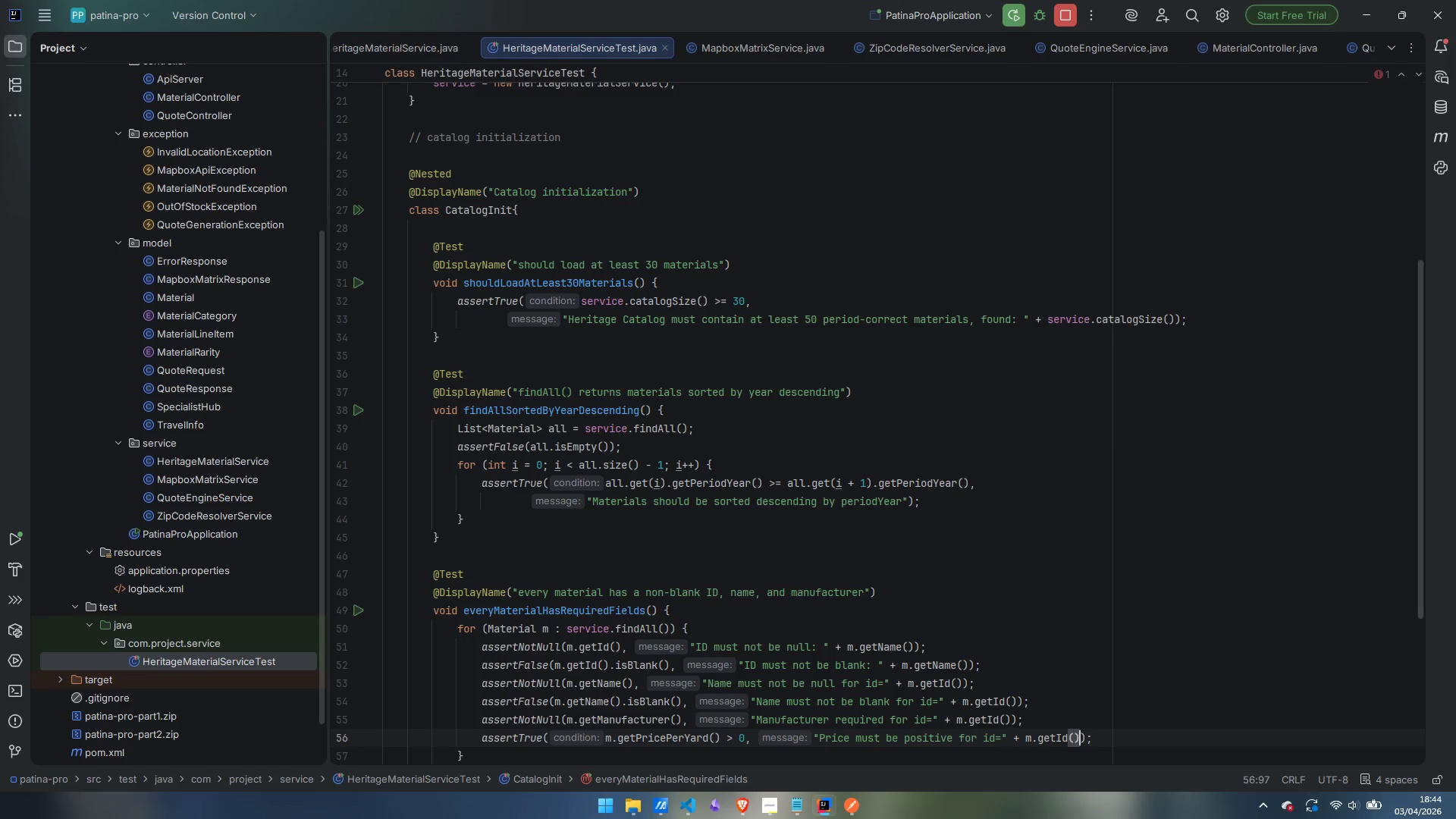 
key(ArrowRight)
 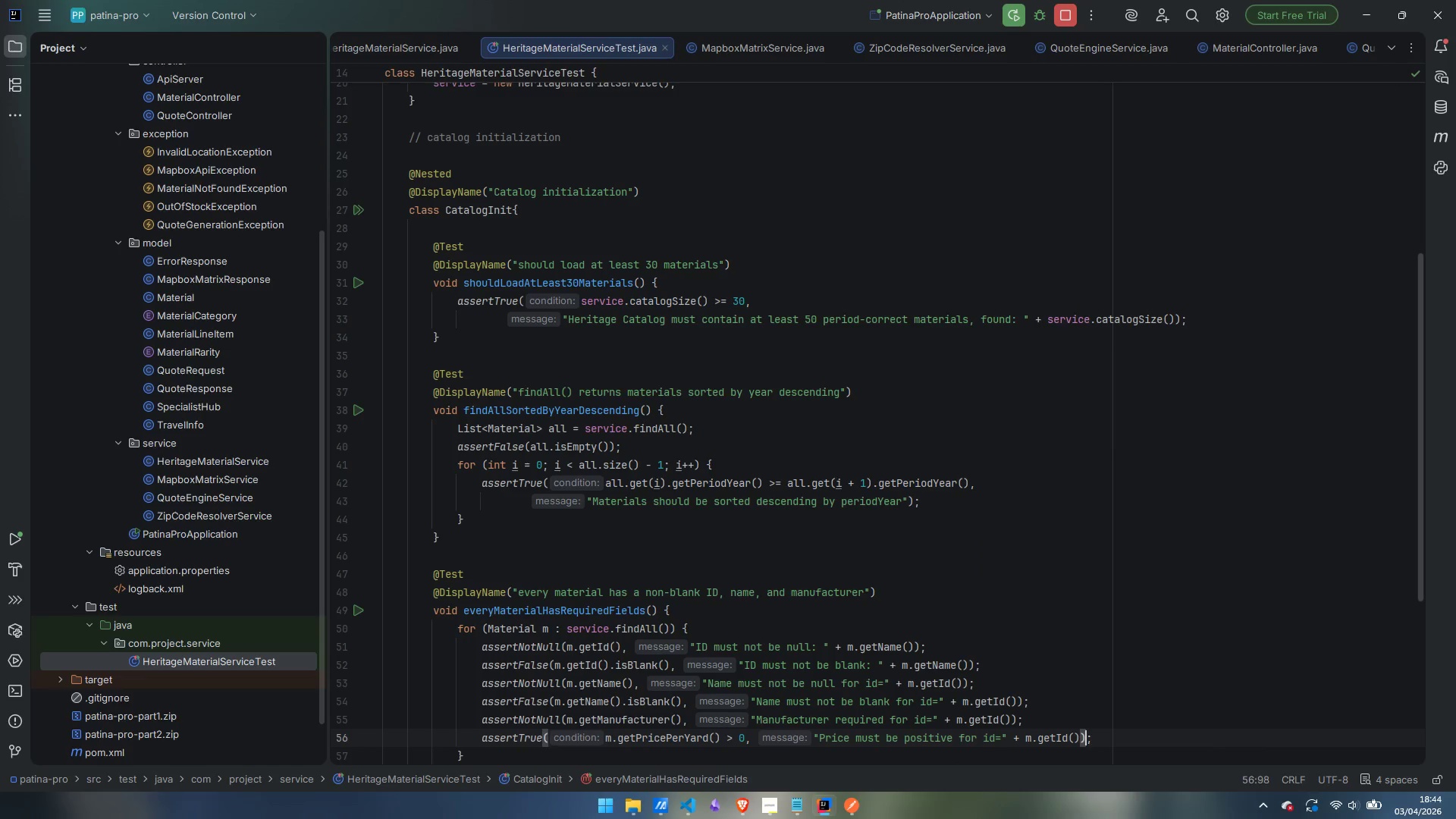 
key(ArrowRight)
 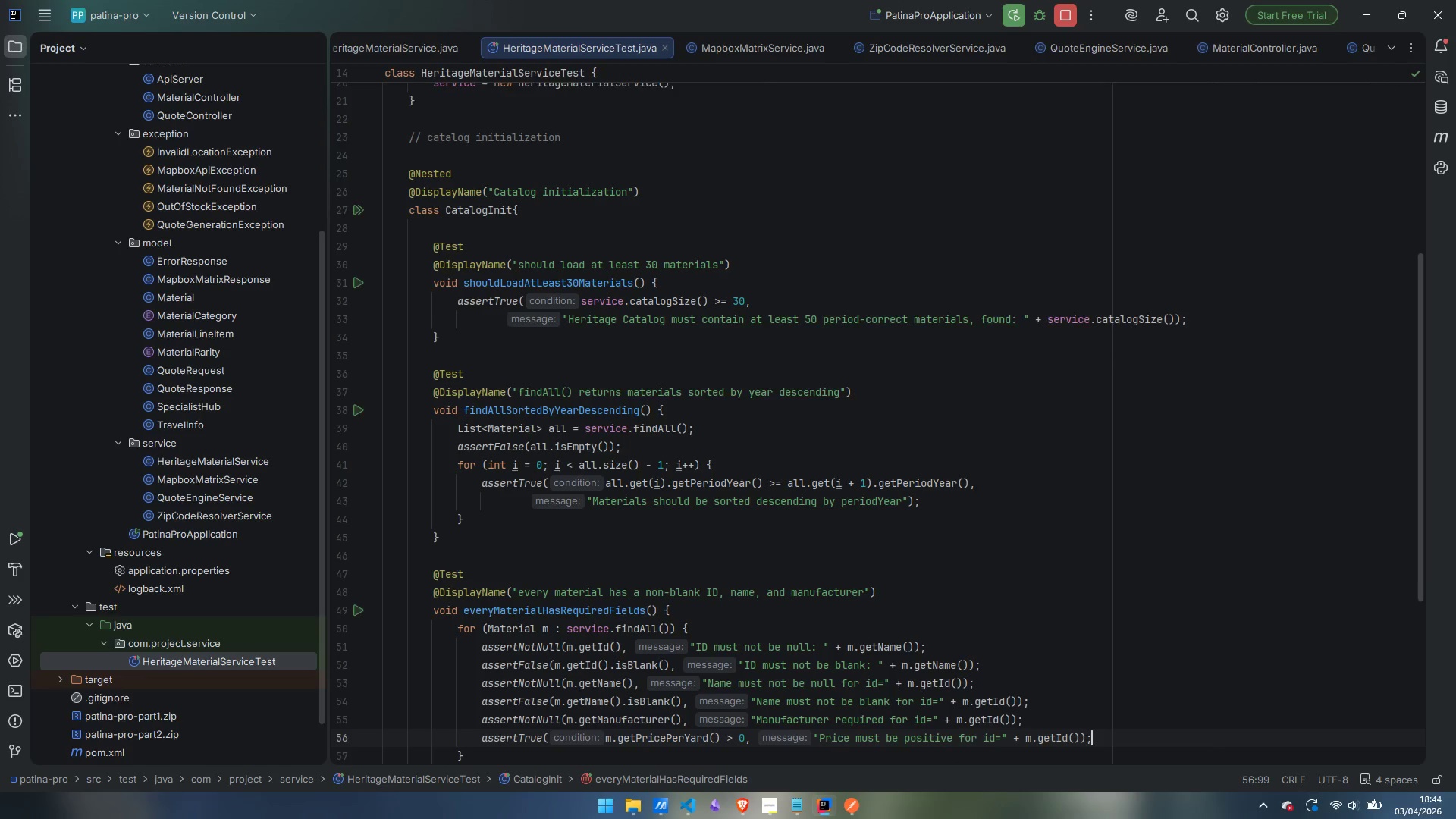 
key(Enter)
 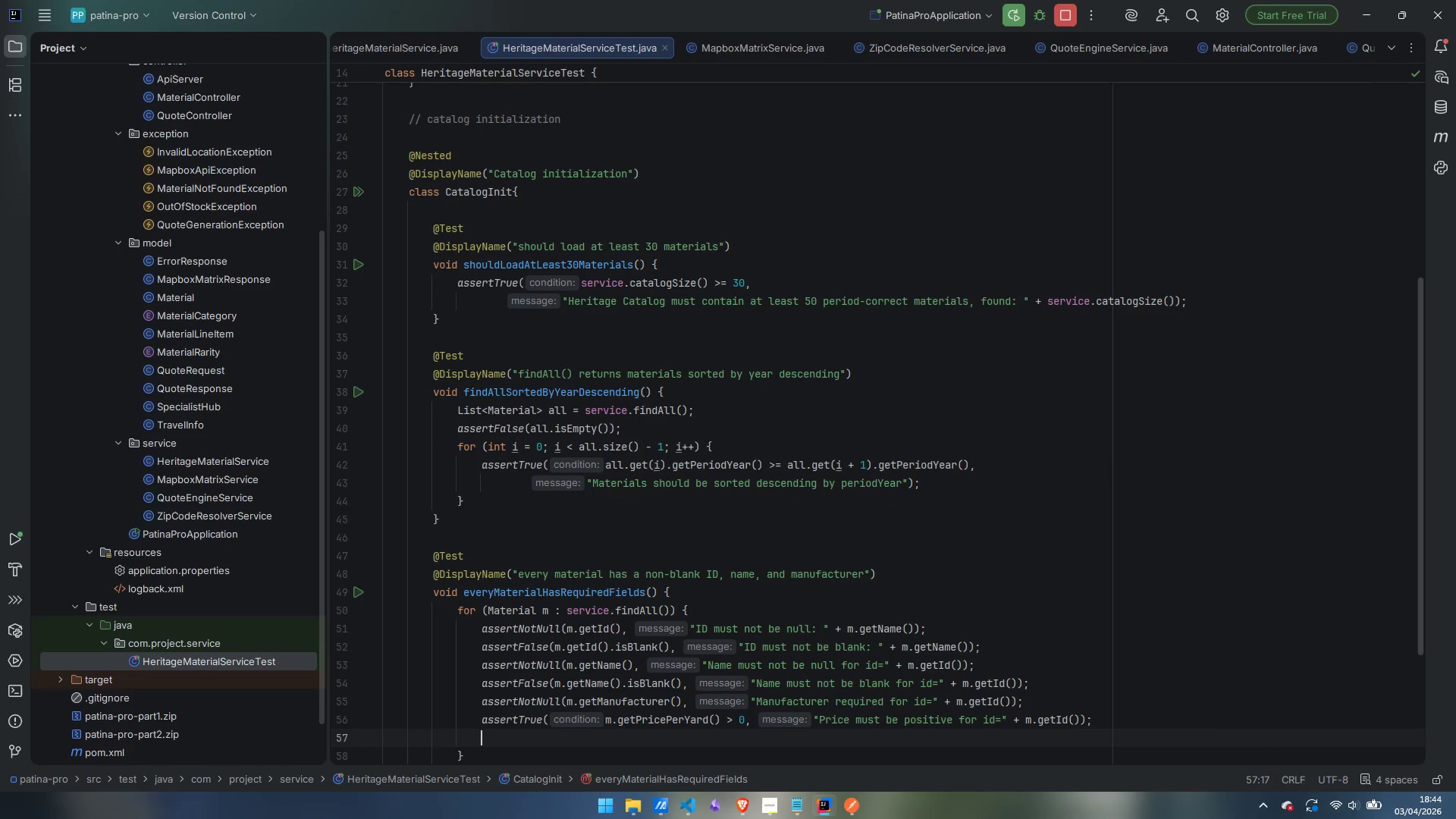 
wait(9.41)
 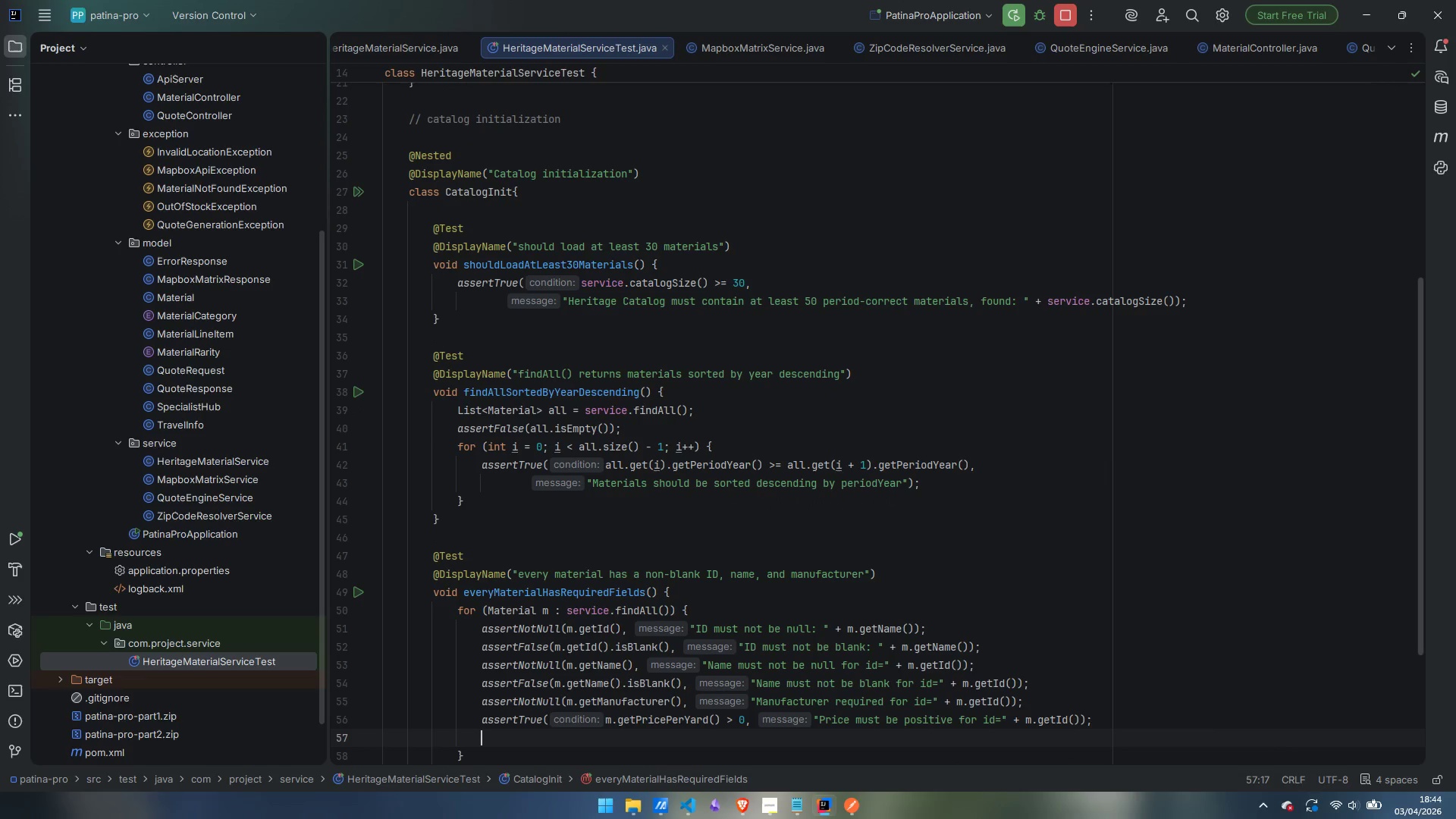 
left_click([774, 805])